 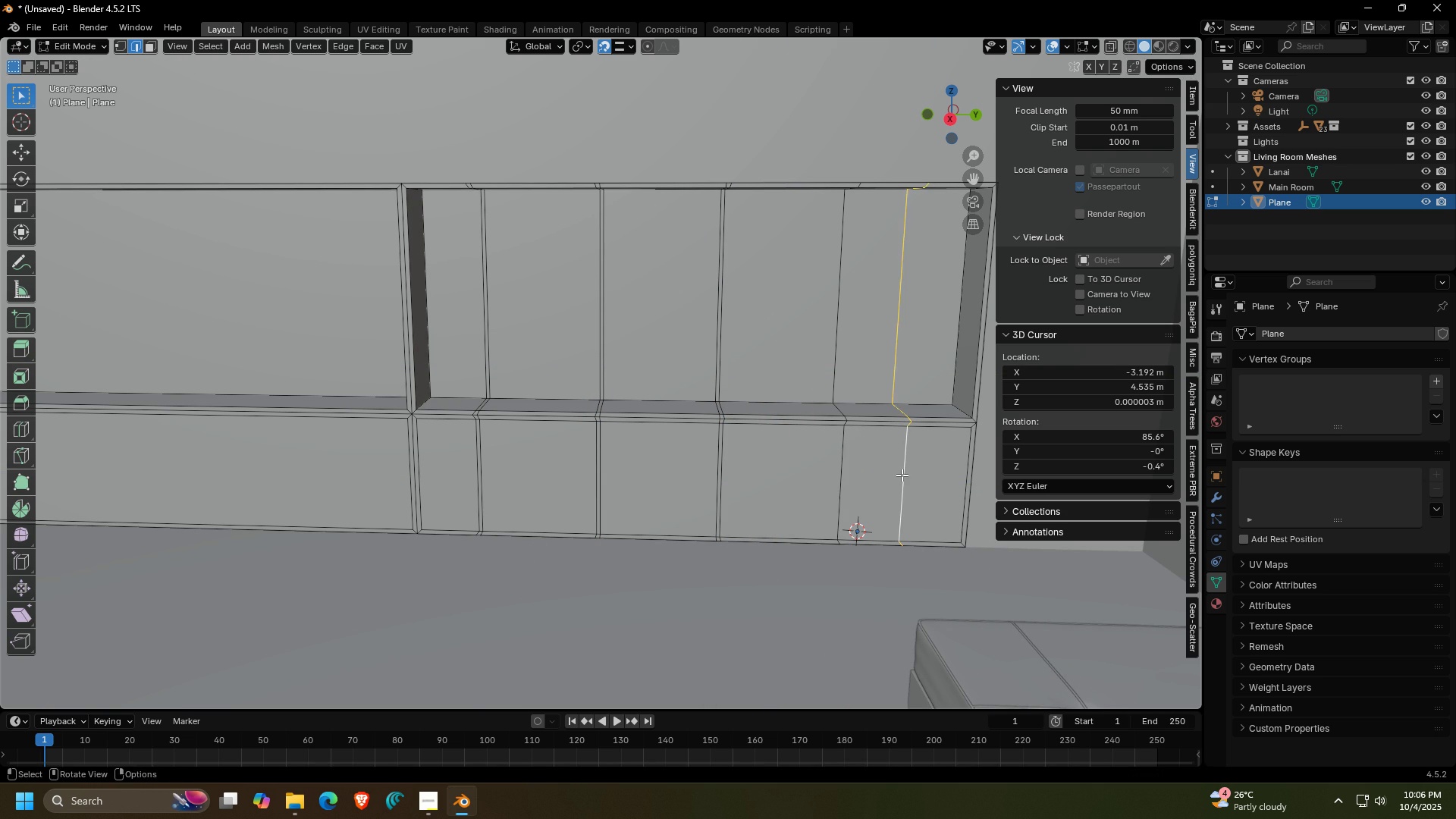 
key(G)
 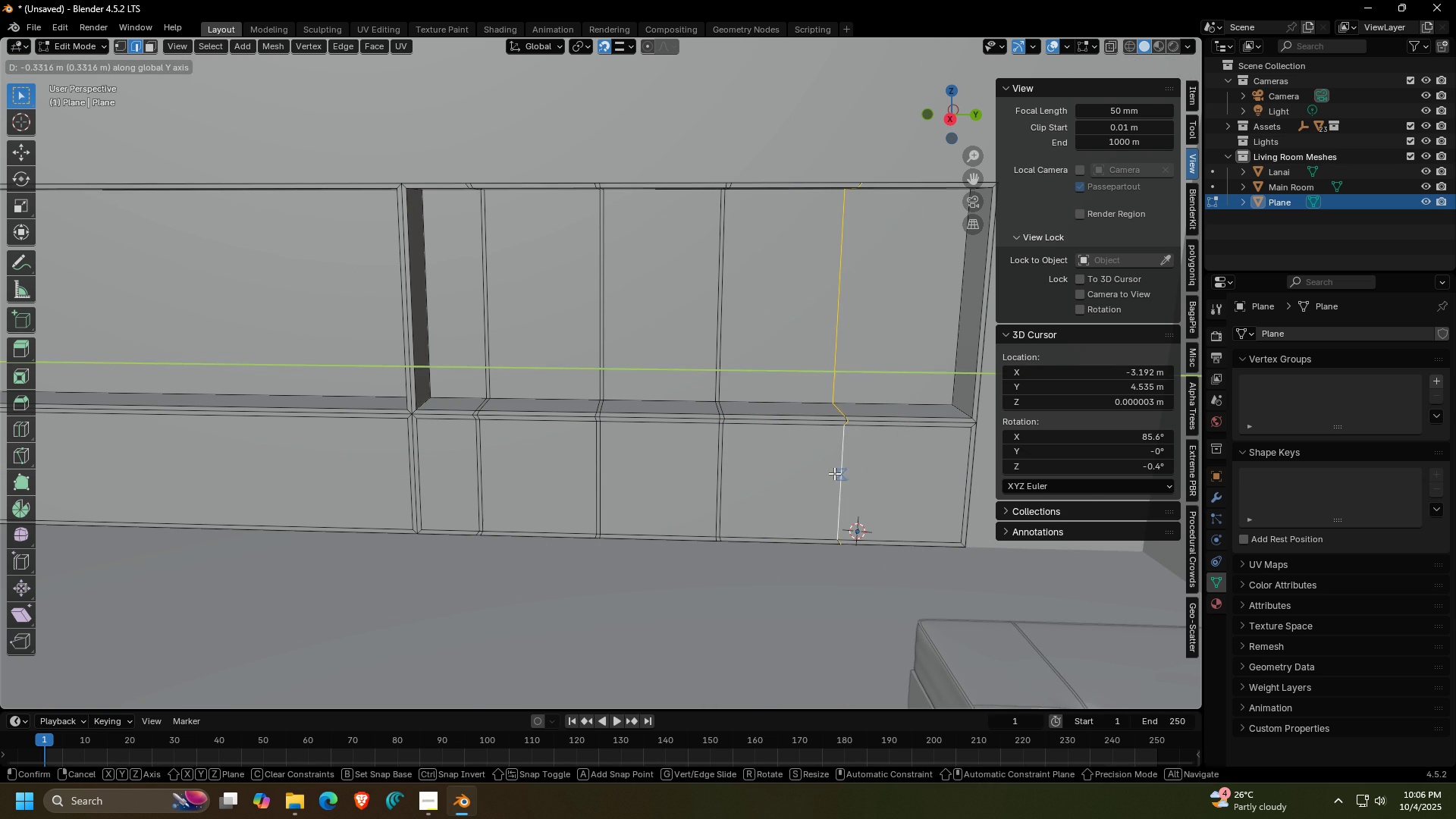 
left_click([834, 473])
 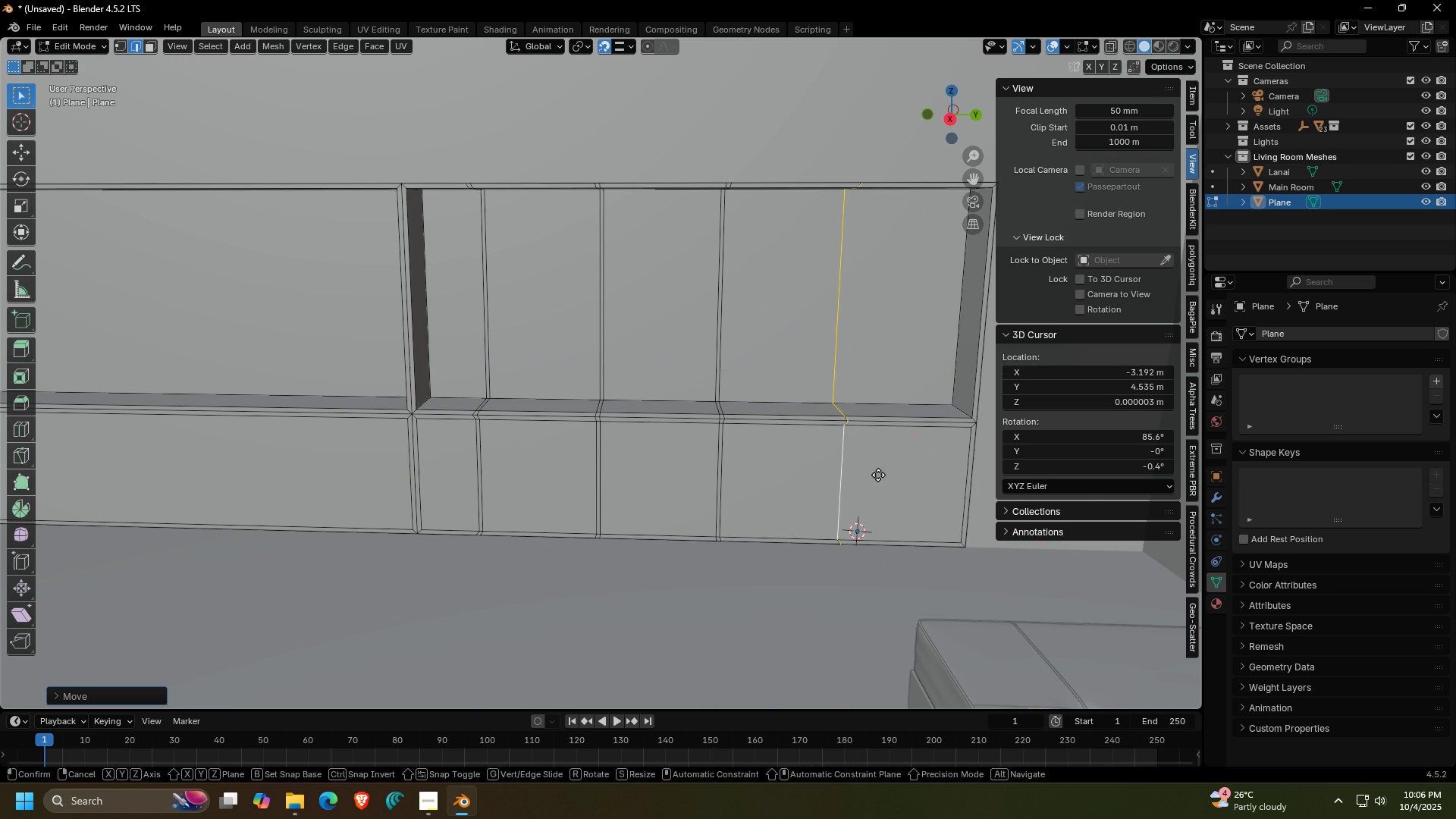 
type(g.02)
 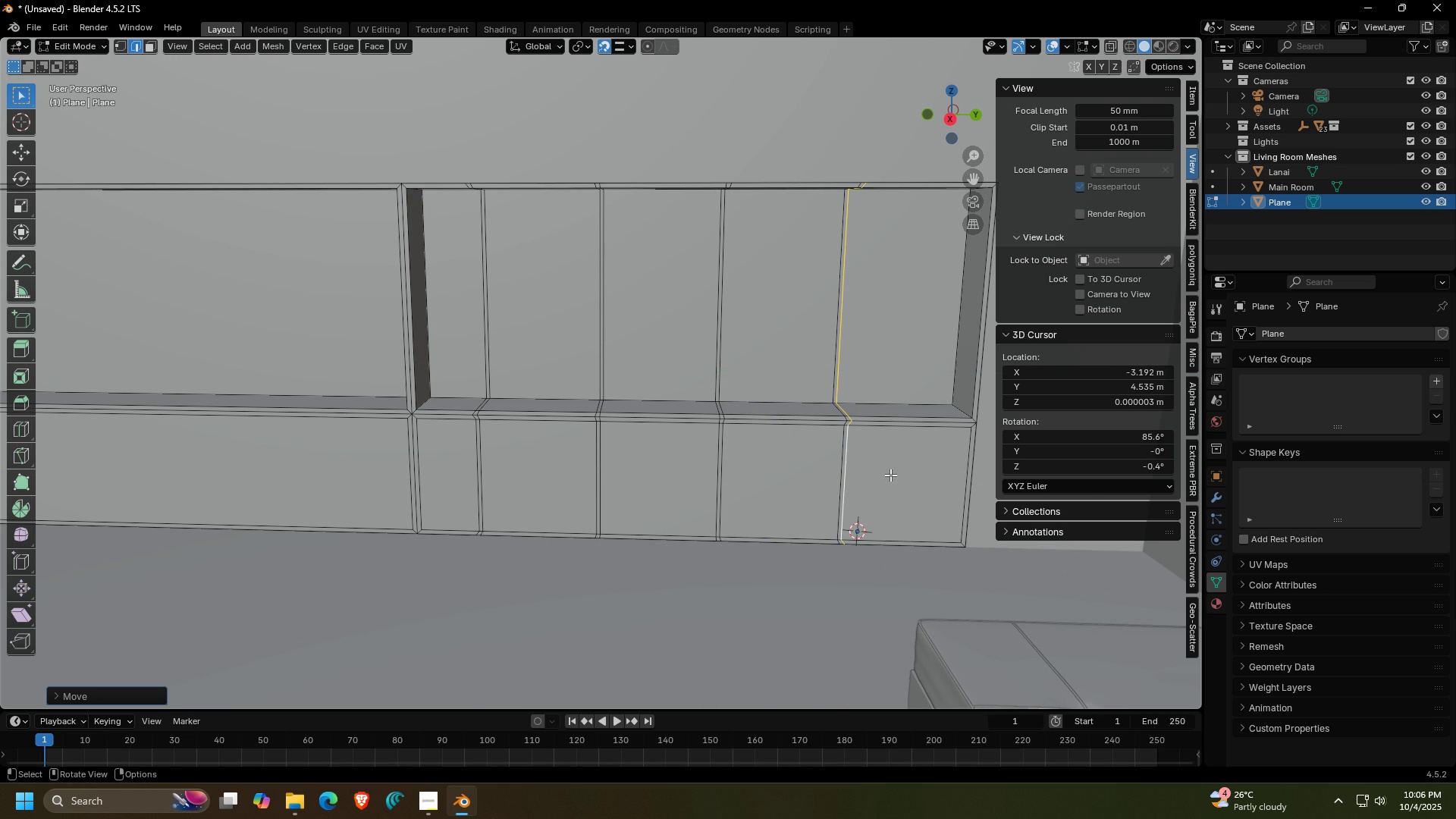 
key(Enter)
 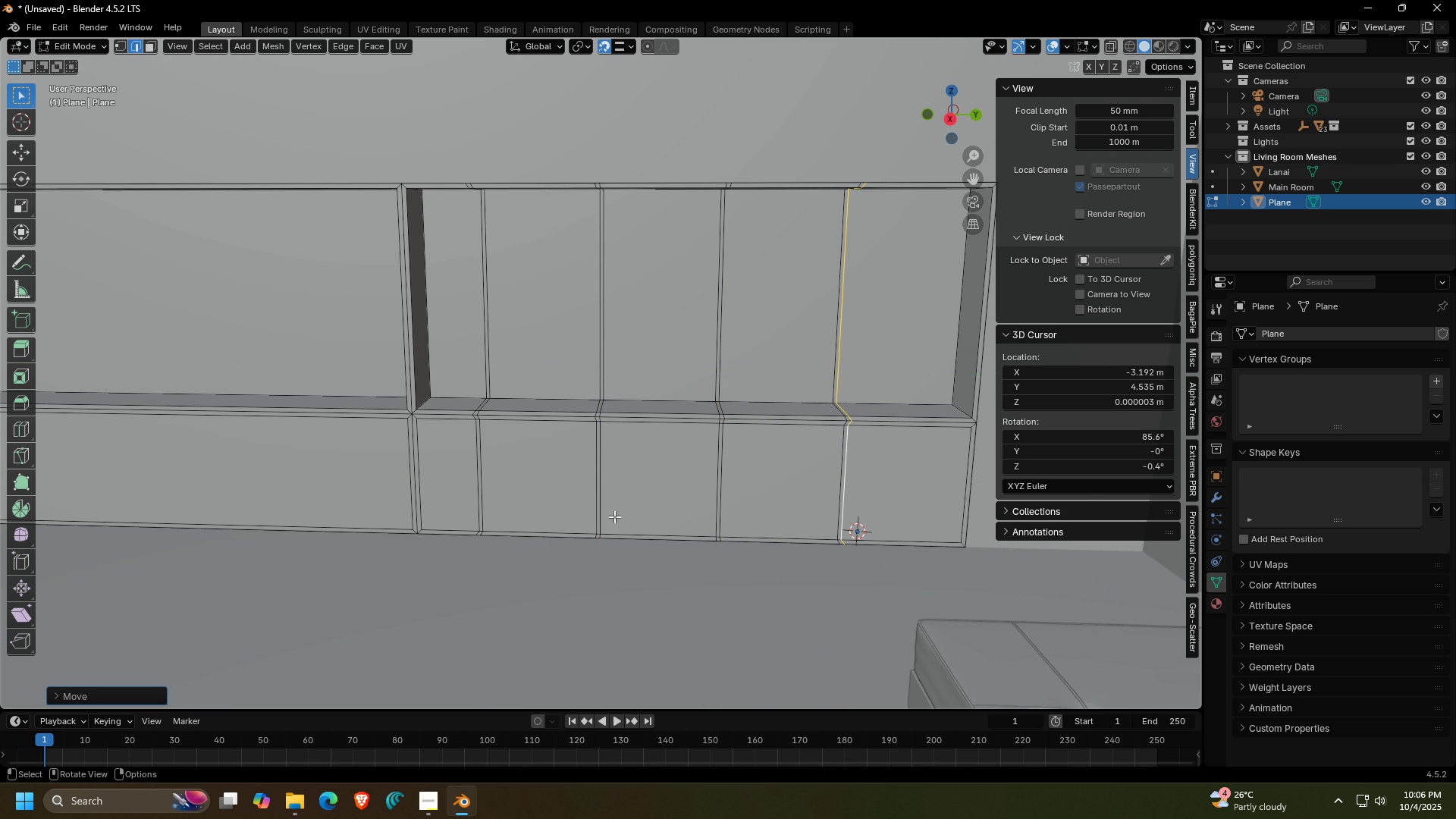 
left_click([600, 529])
 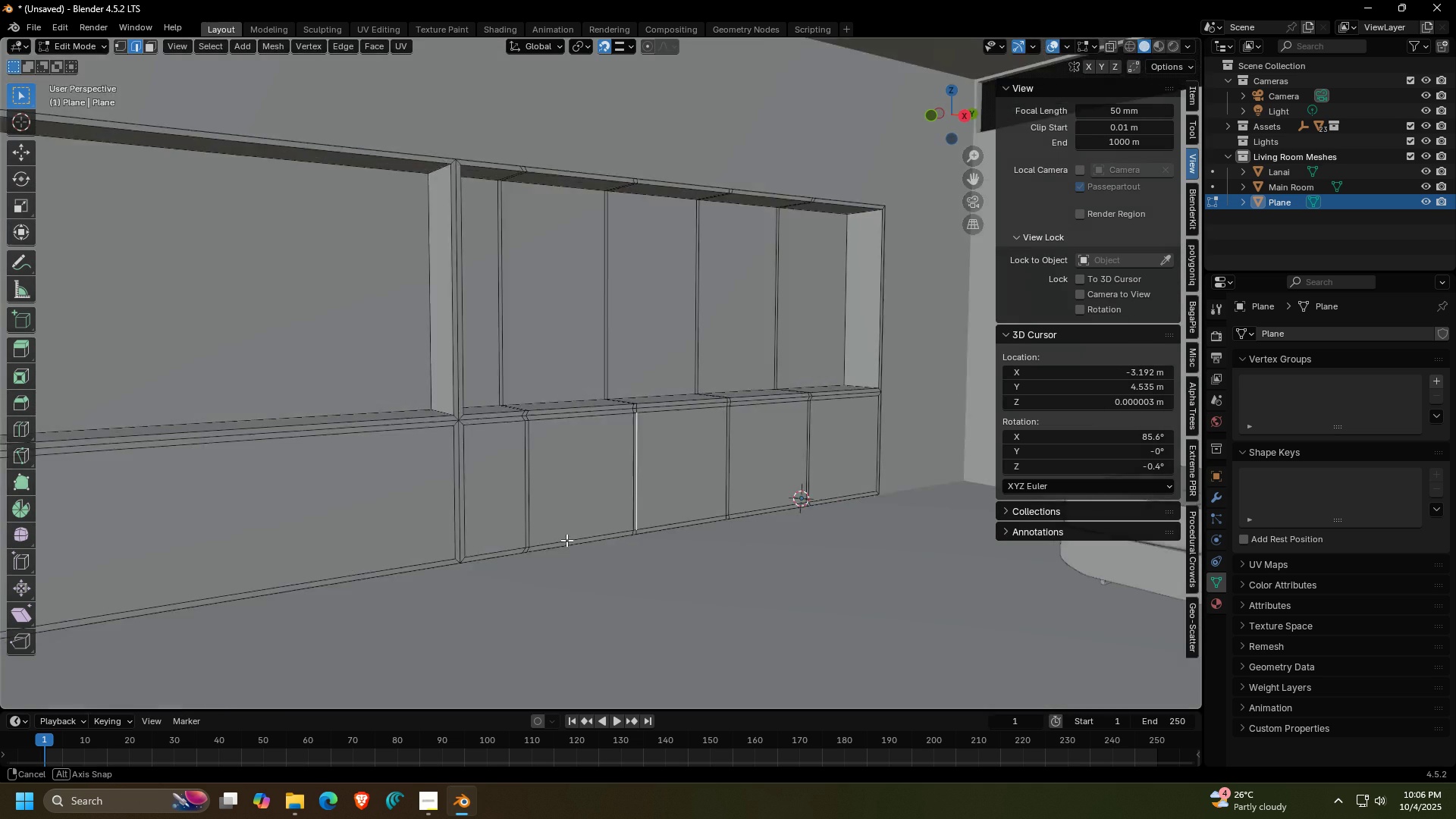 
scroll: coordinate [708, 570], scroll_direction: up, amount: 7.0
 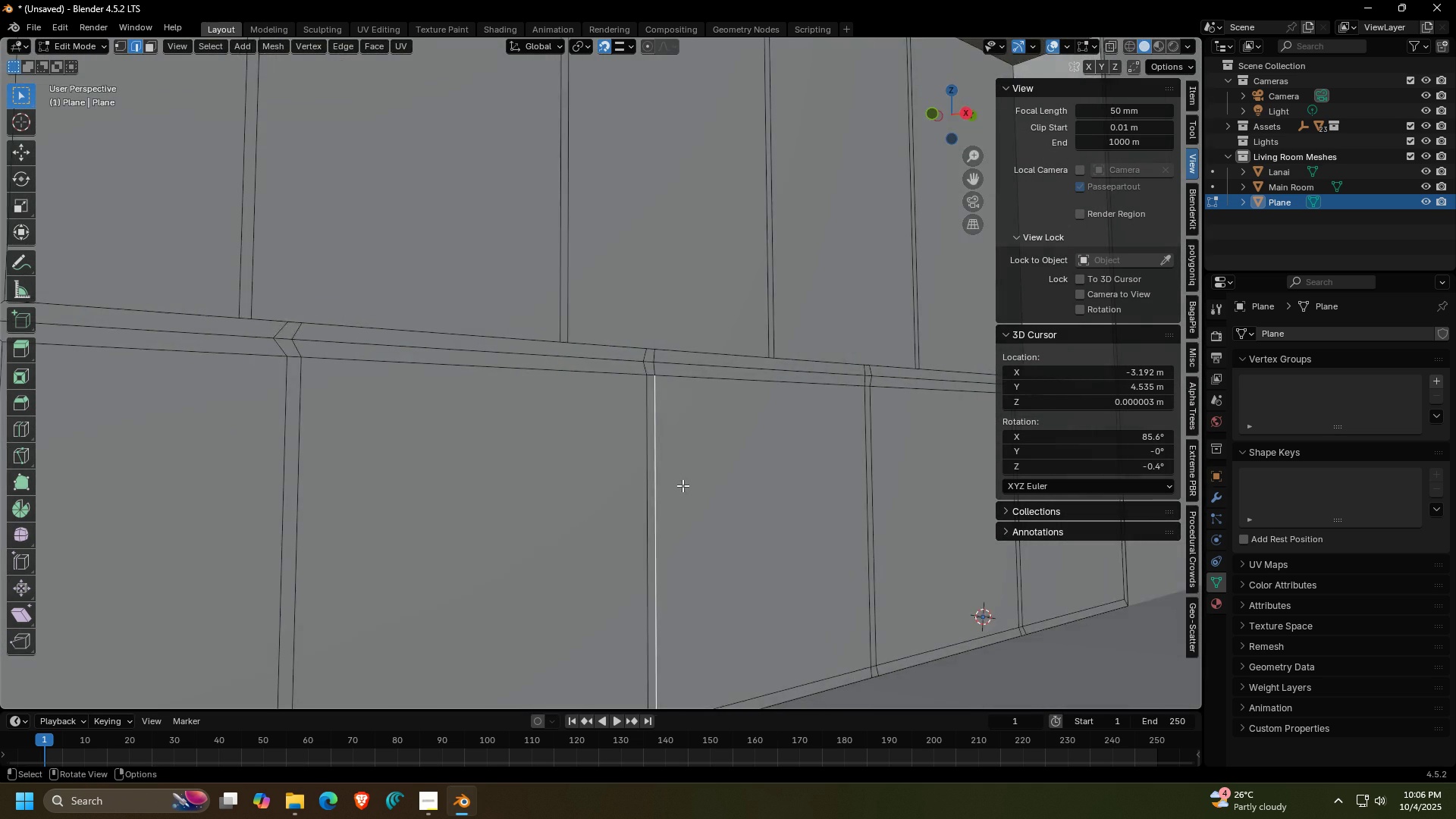 
key(Shift+ShiftLeft)
 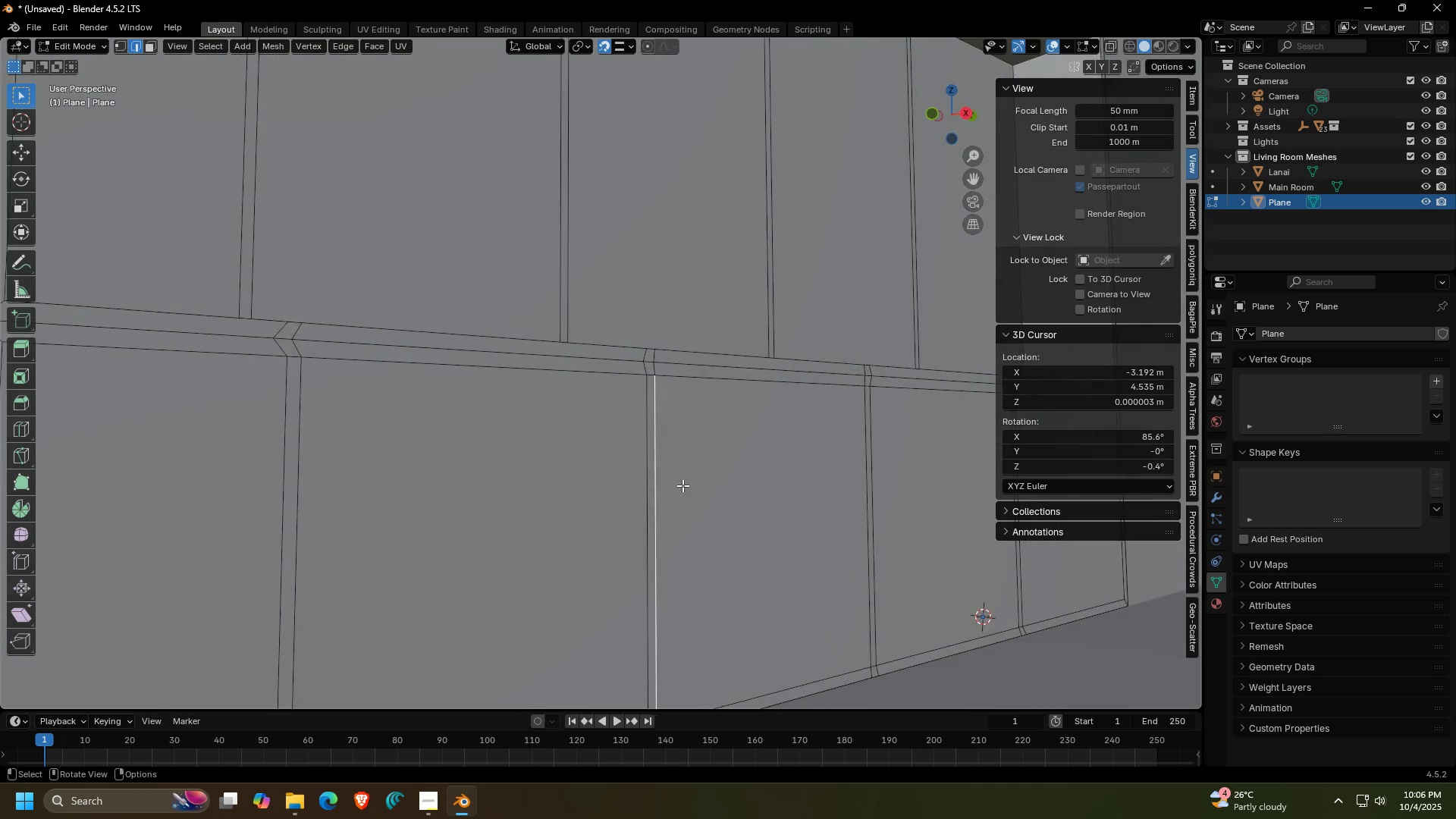 
scroll: coordinate [661, 498], scroll_direction: down, amount: 2.0
 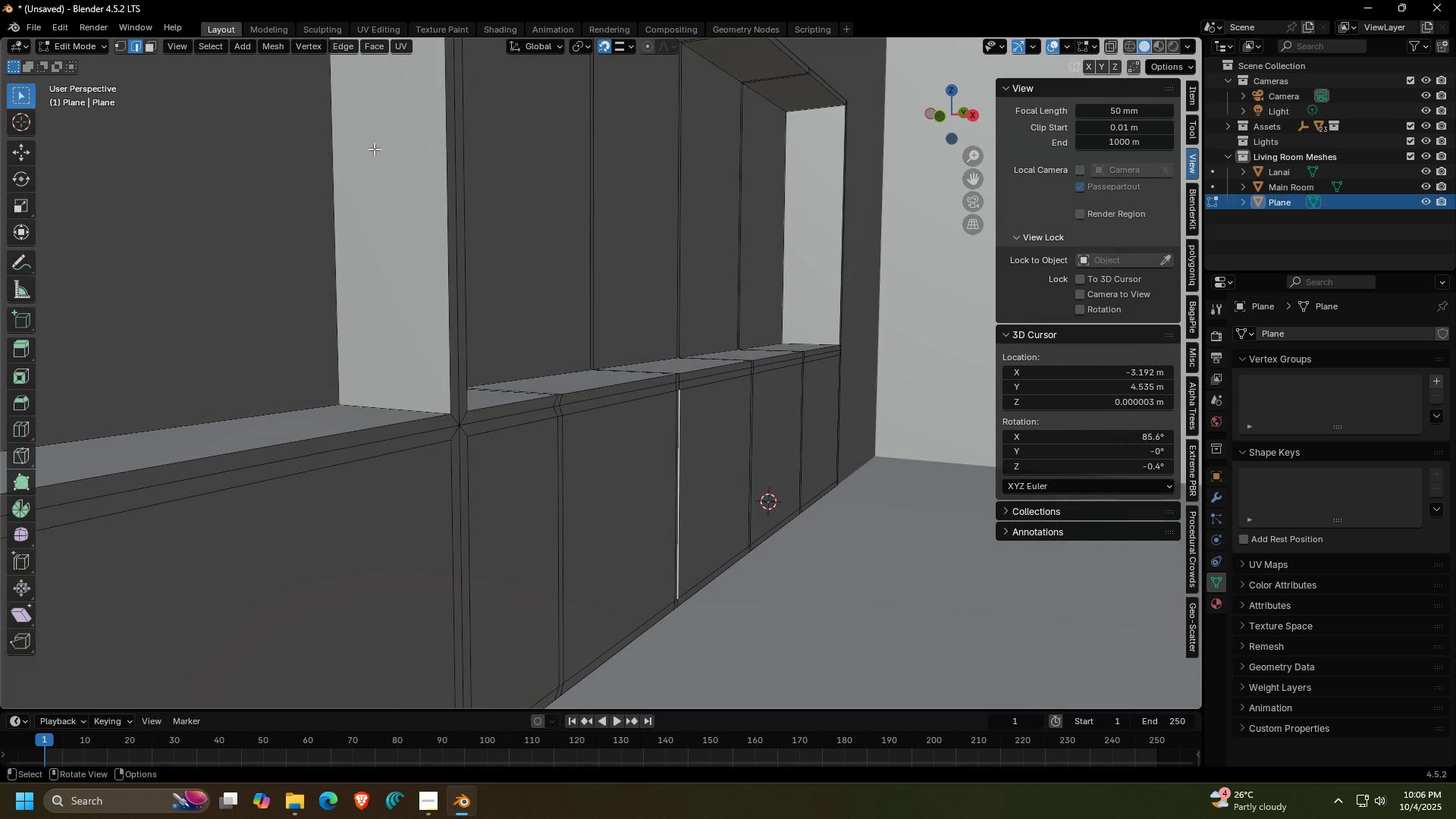 
scroll: coordinate [527, 363], scroll_direction: up, amount: 2.0
 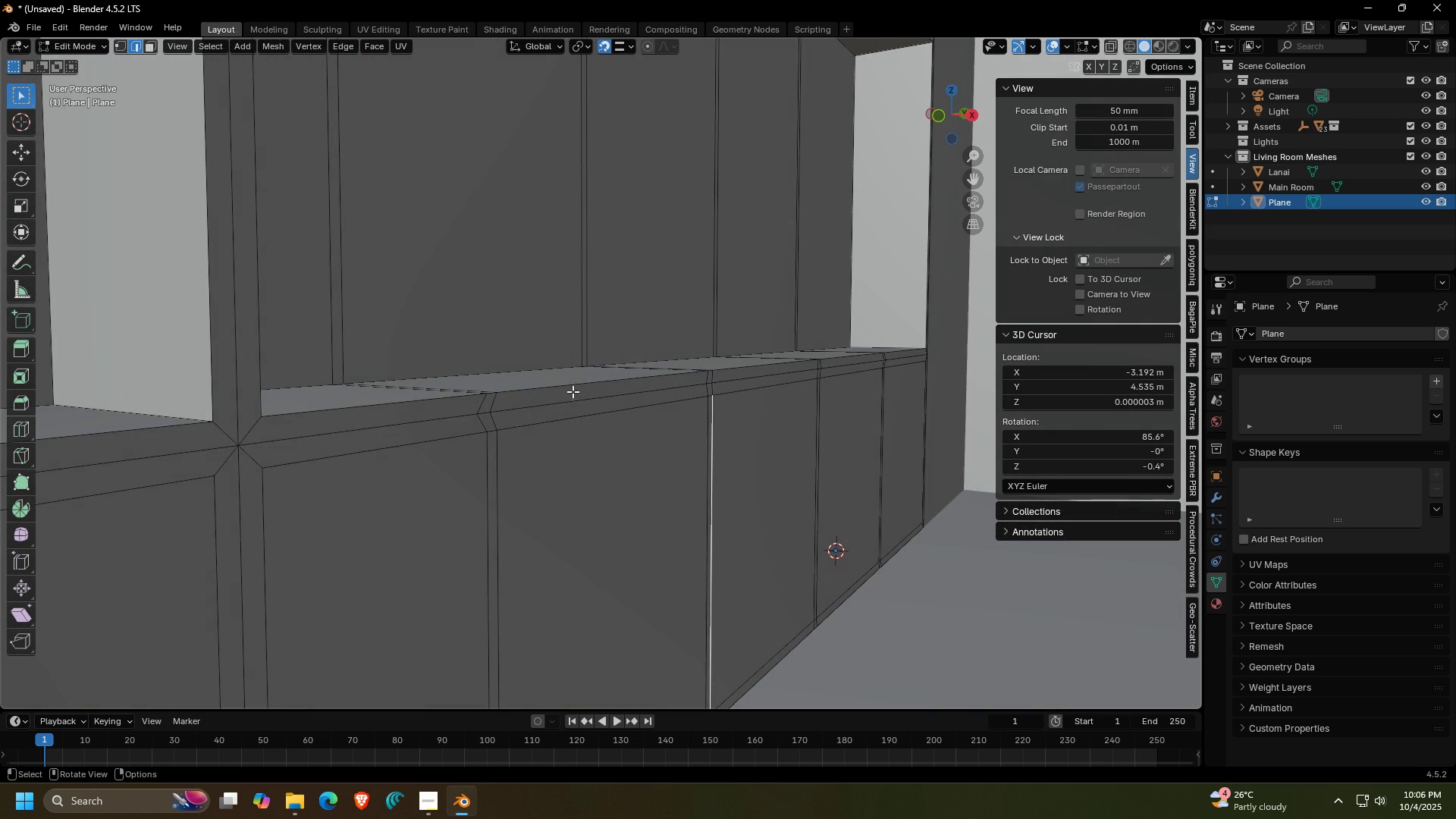 
wait(5.23)
 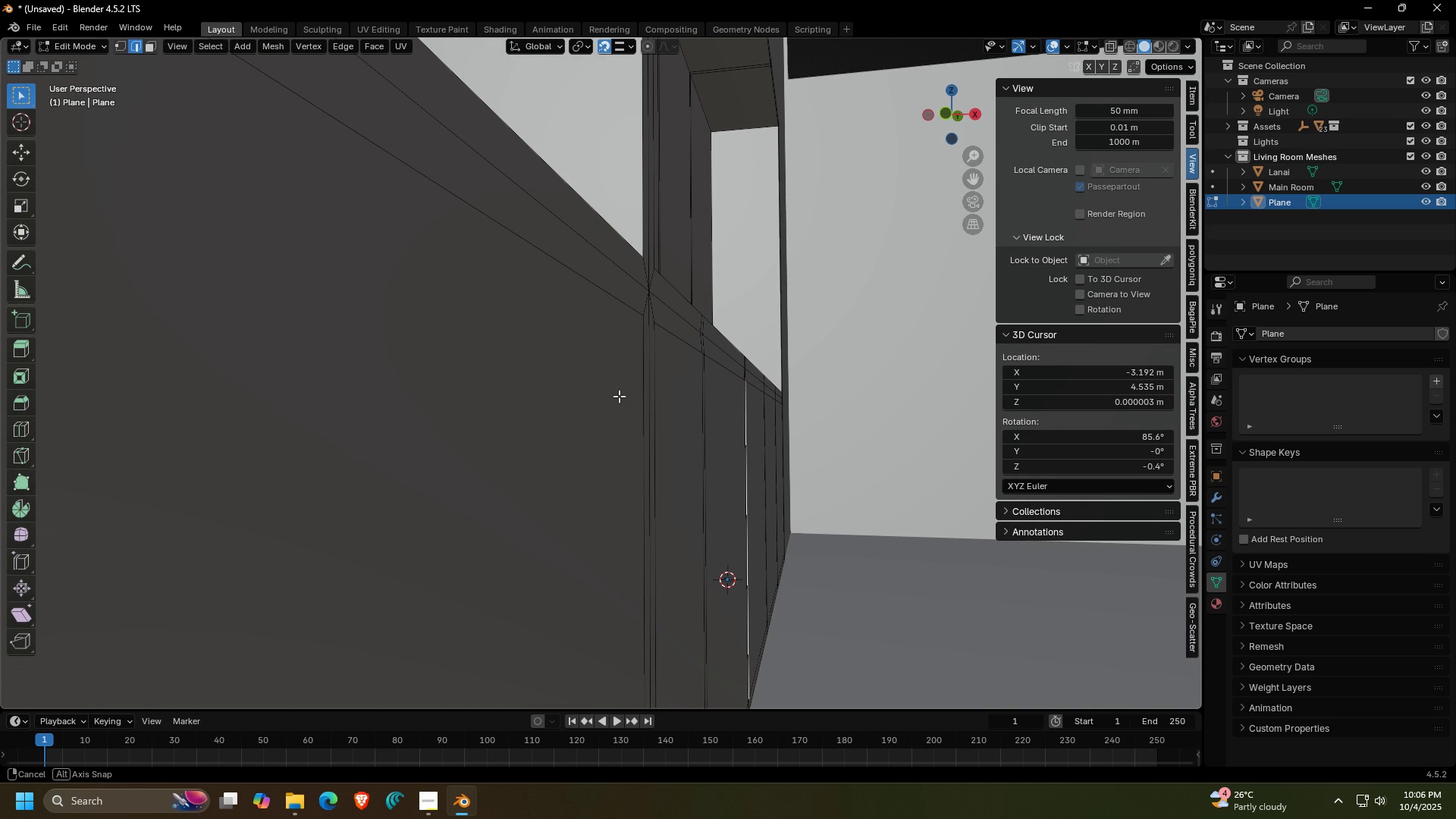 
key(Shift+ShiftLeft)
 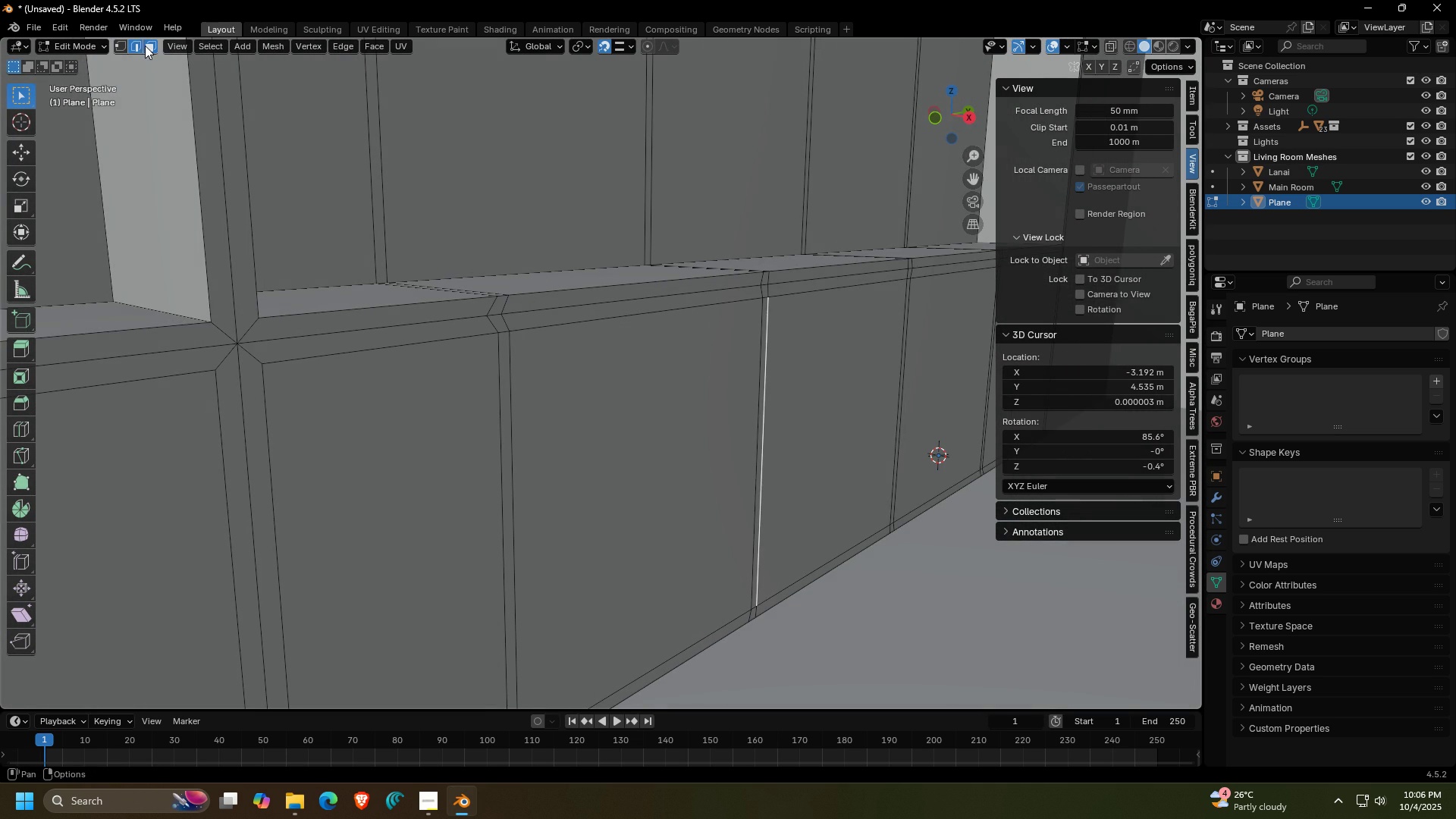 
key(Shift+ShiftLeft)
 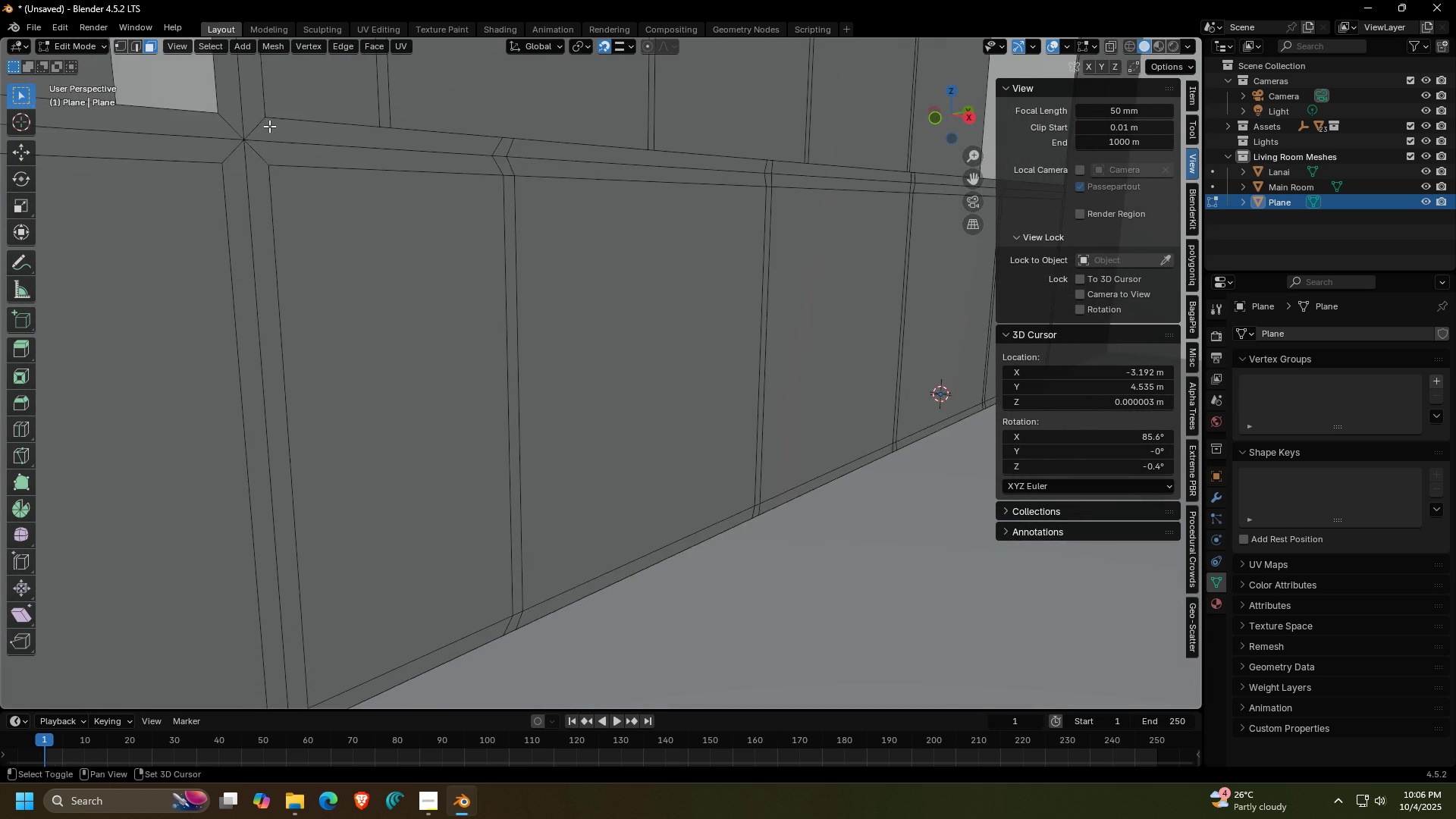 
scroll: coordinate [271, 135], scroll_direction: down, amount: 2.0
 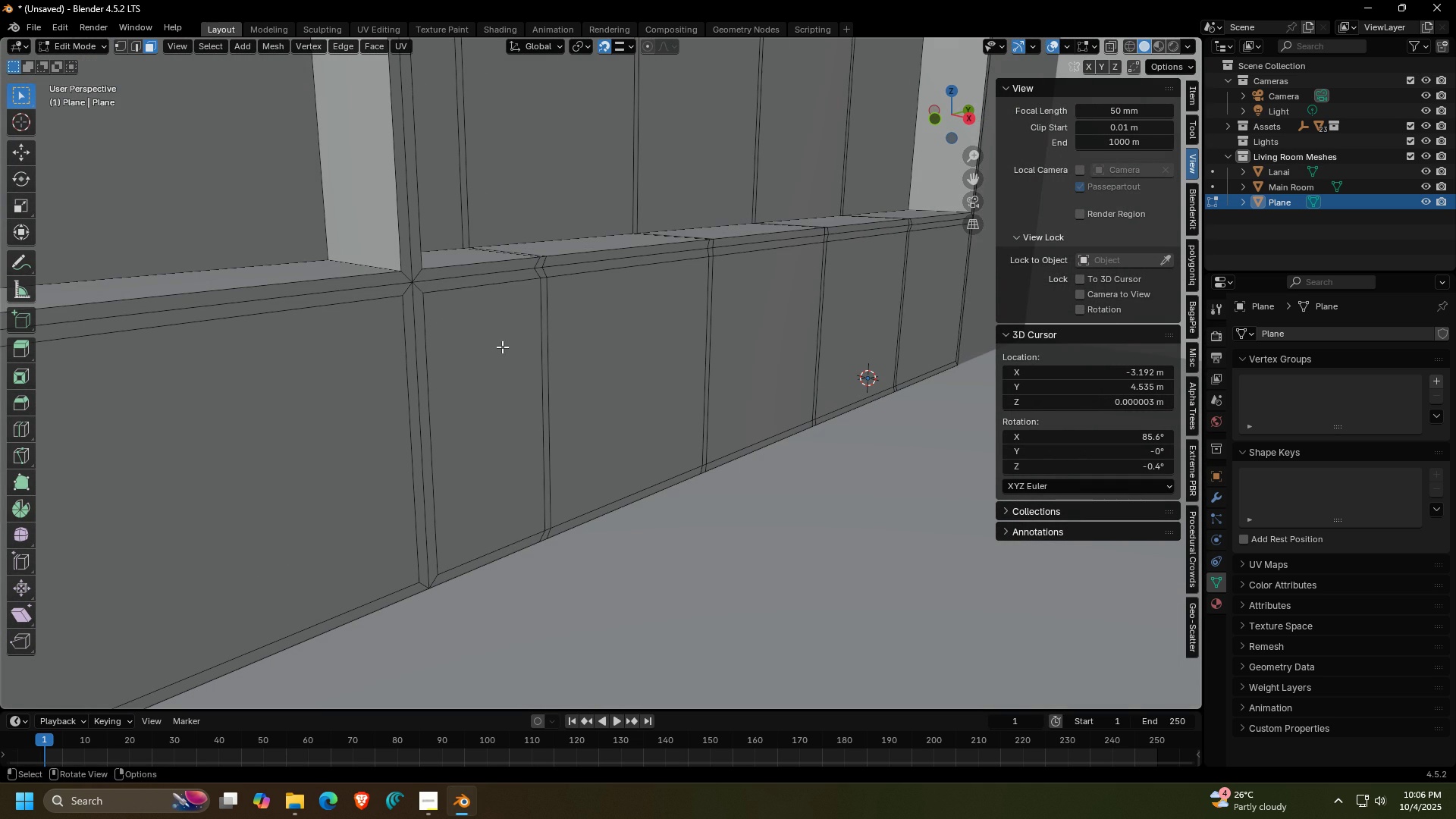 
left_click([502, 347])